 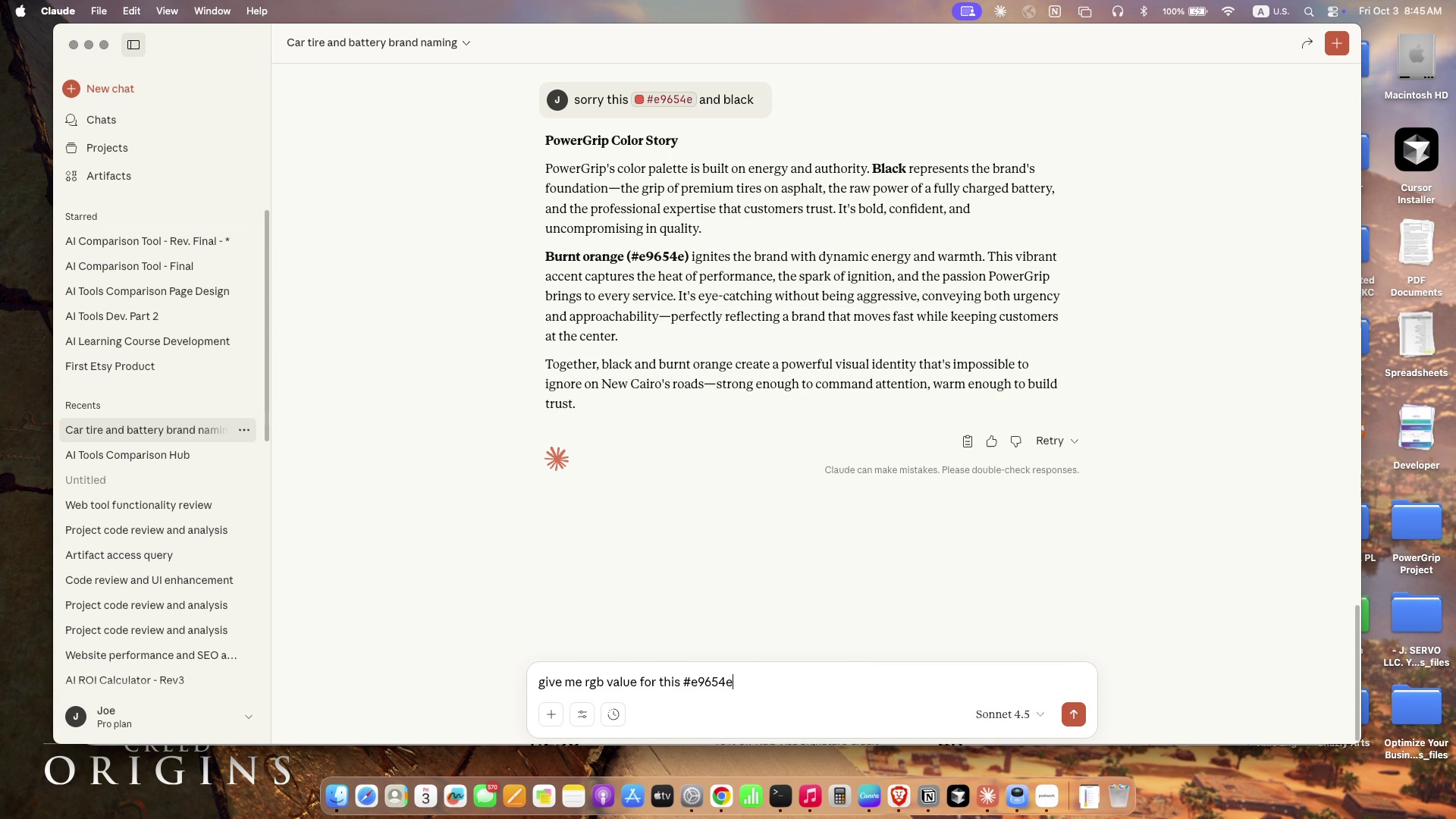 
type( and for black )
 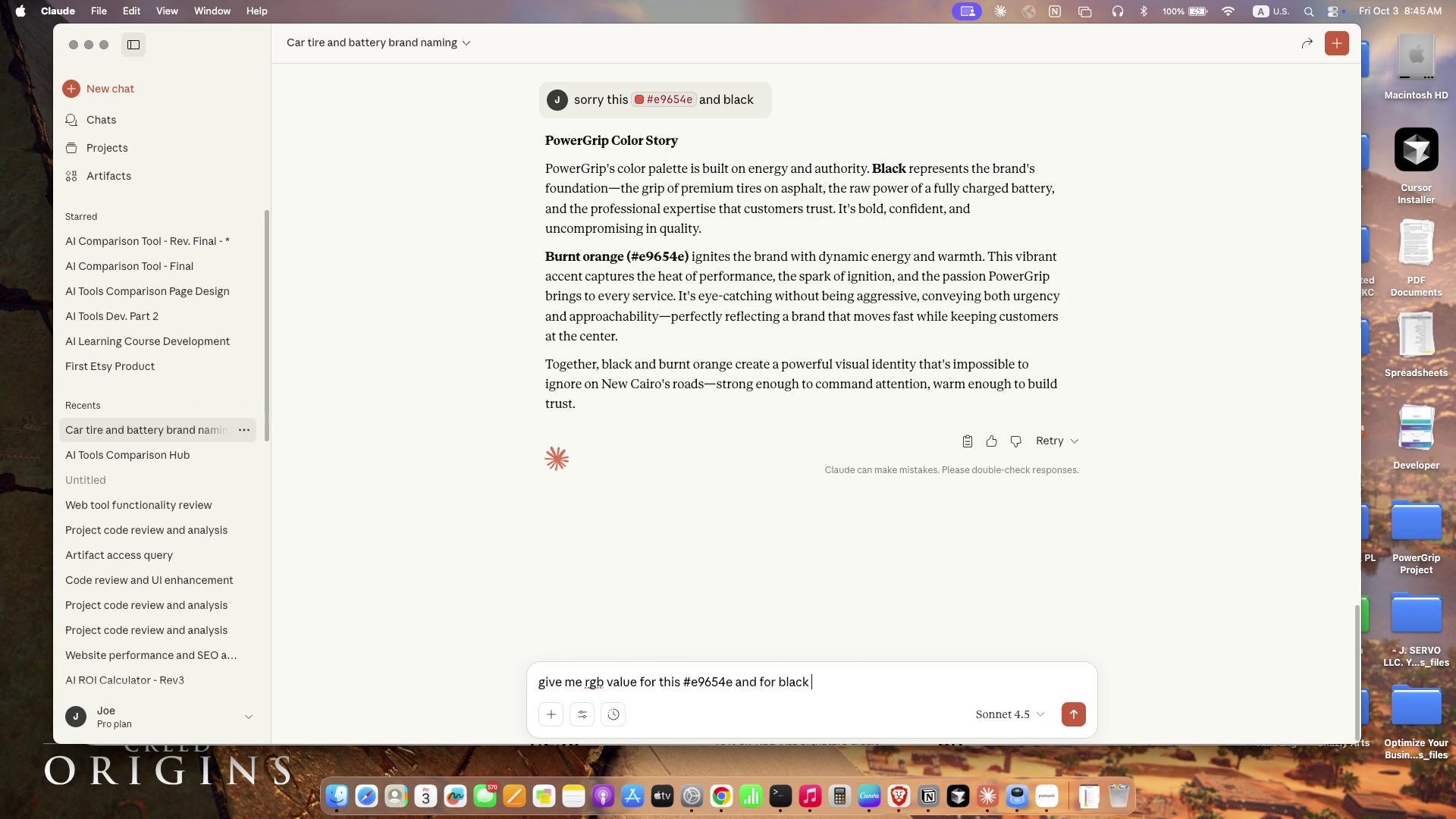 
key(Enter)
 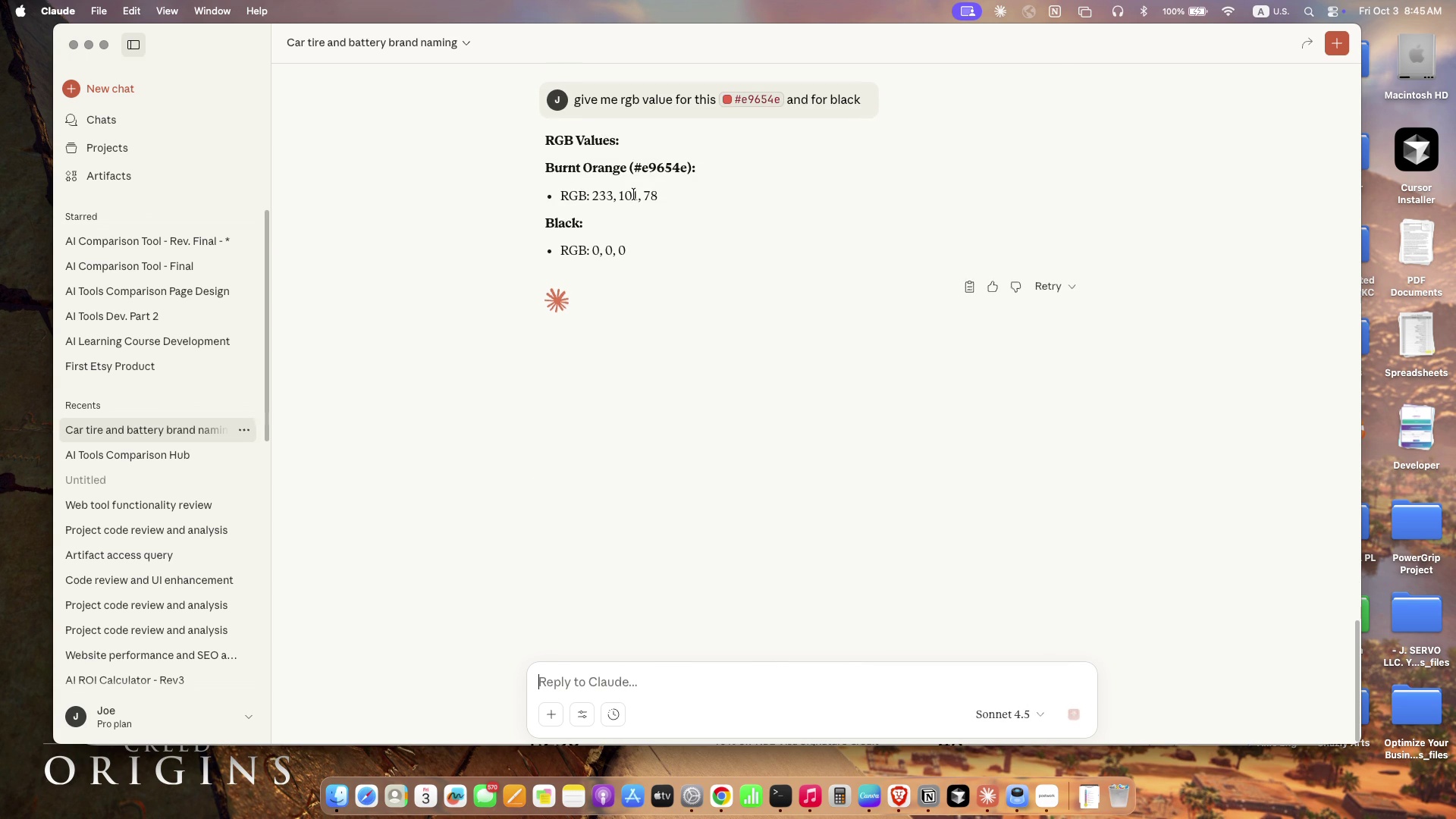 
wait(5.87)
 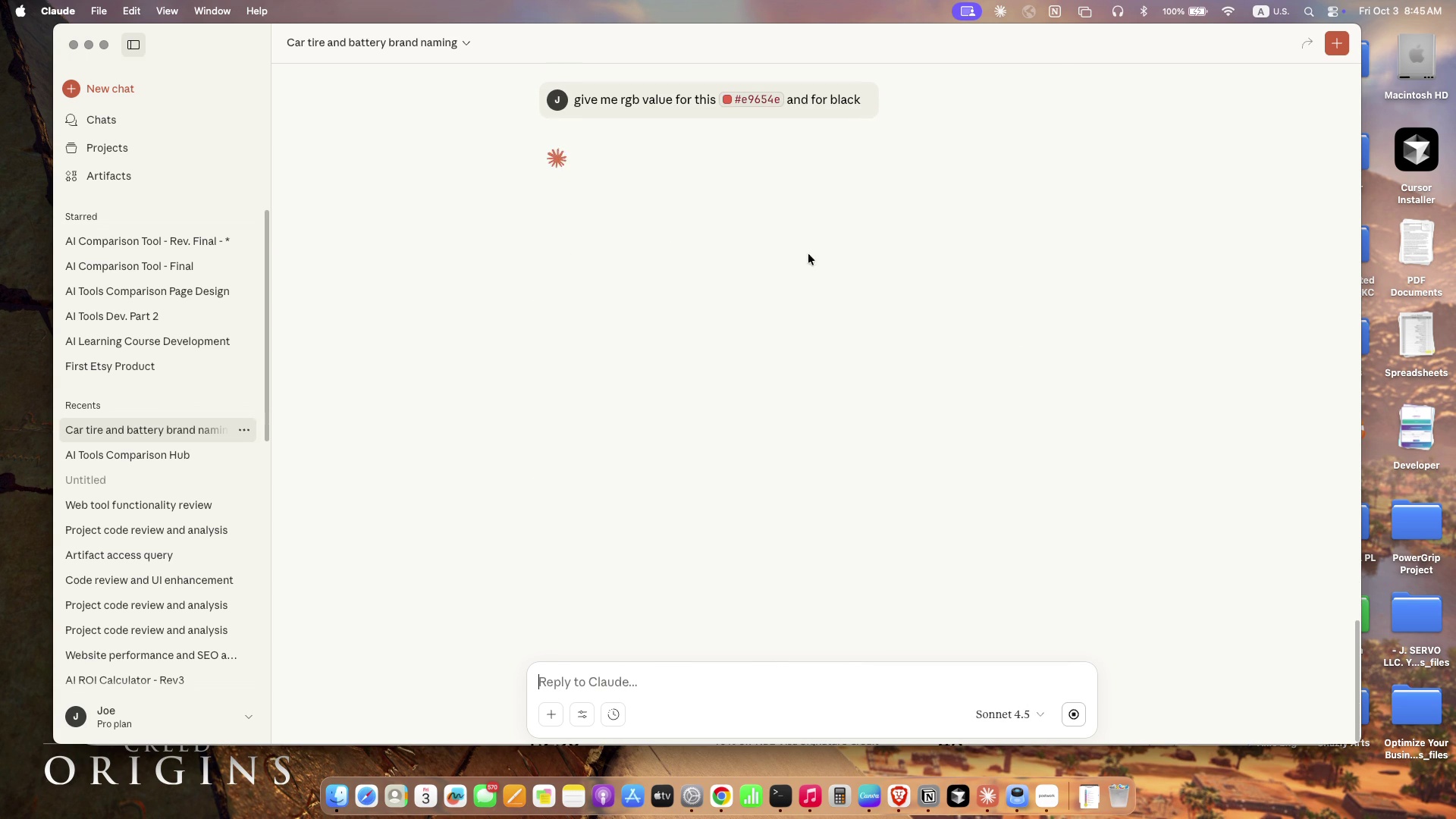 
double_click([633, 199])
 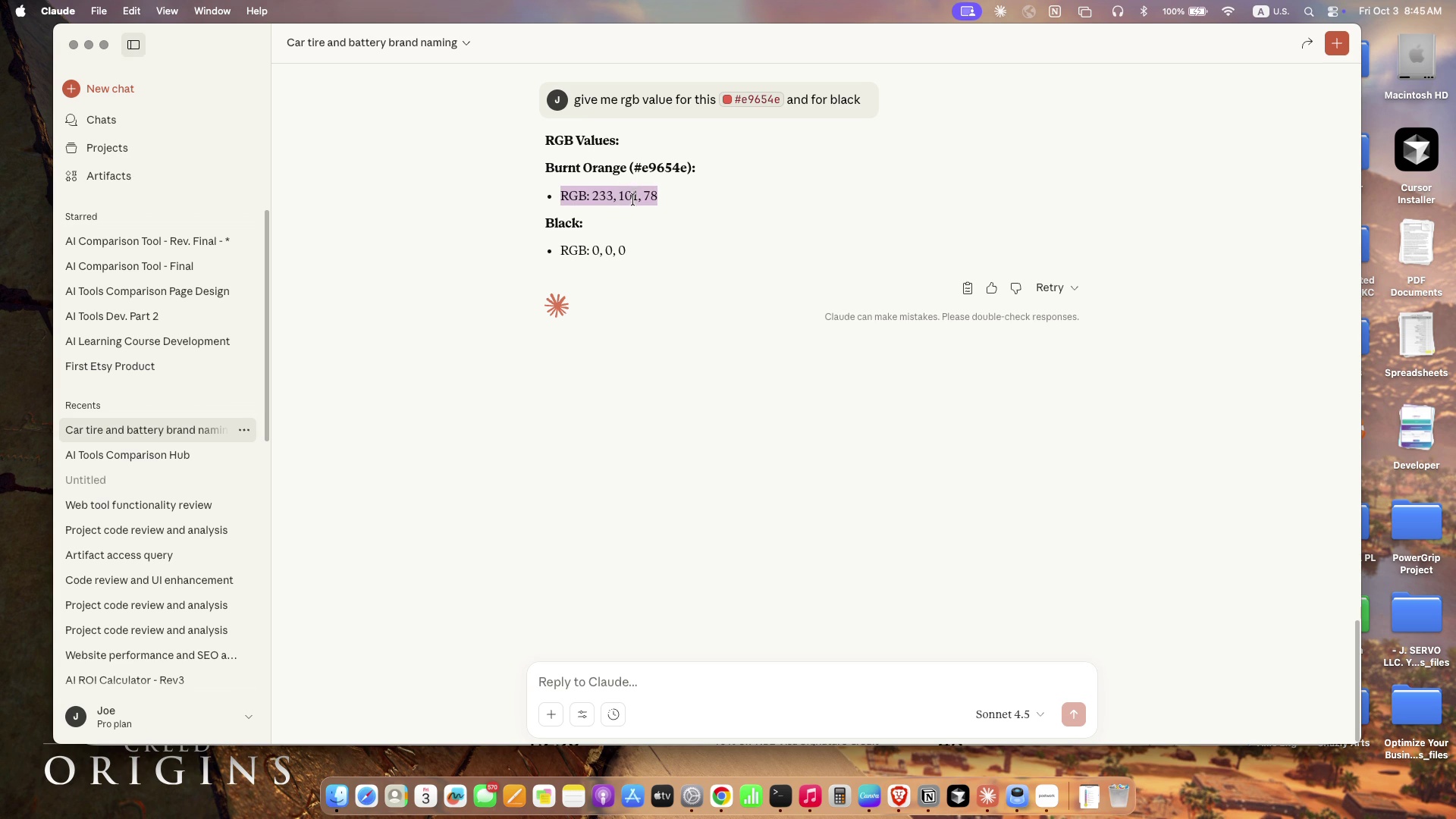 
triple_click([633, 199])